 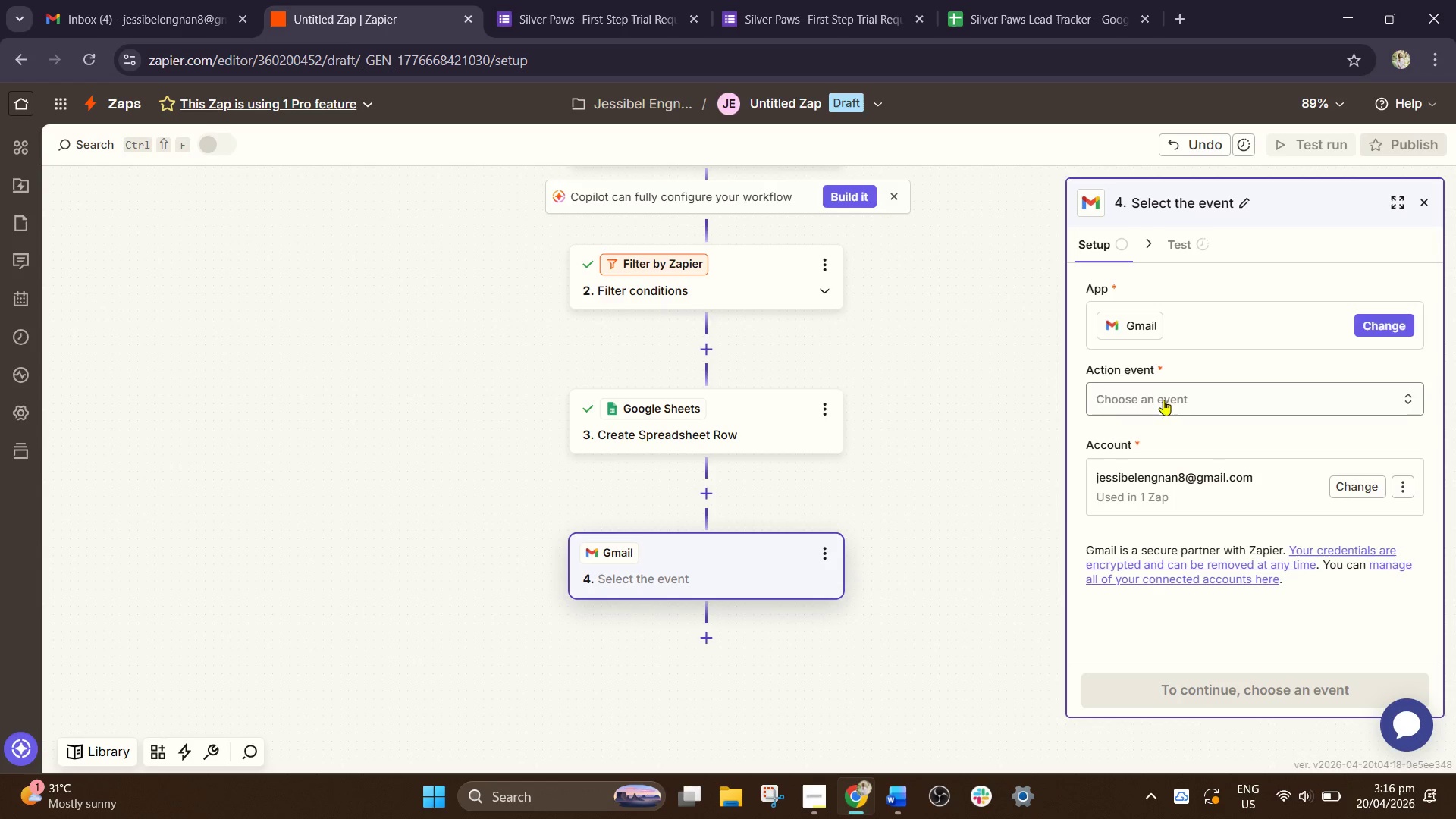 
left_click([1163, 400])
 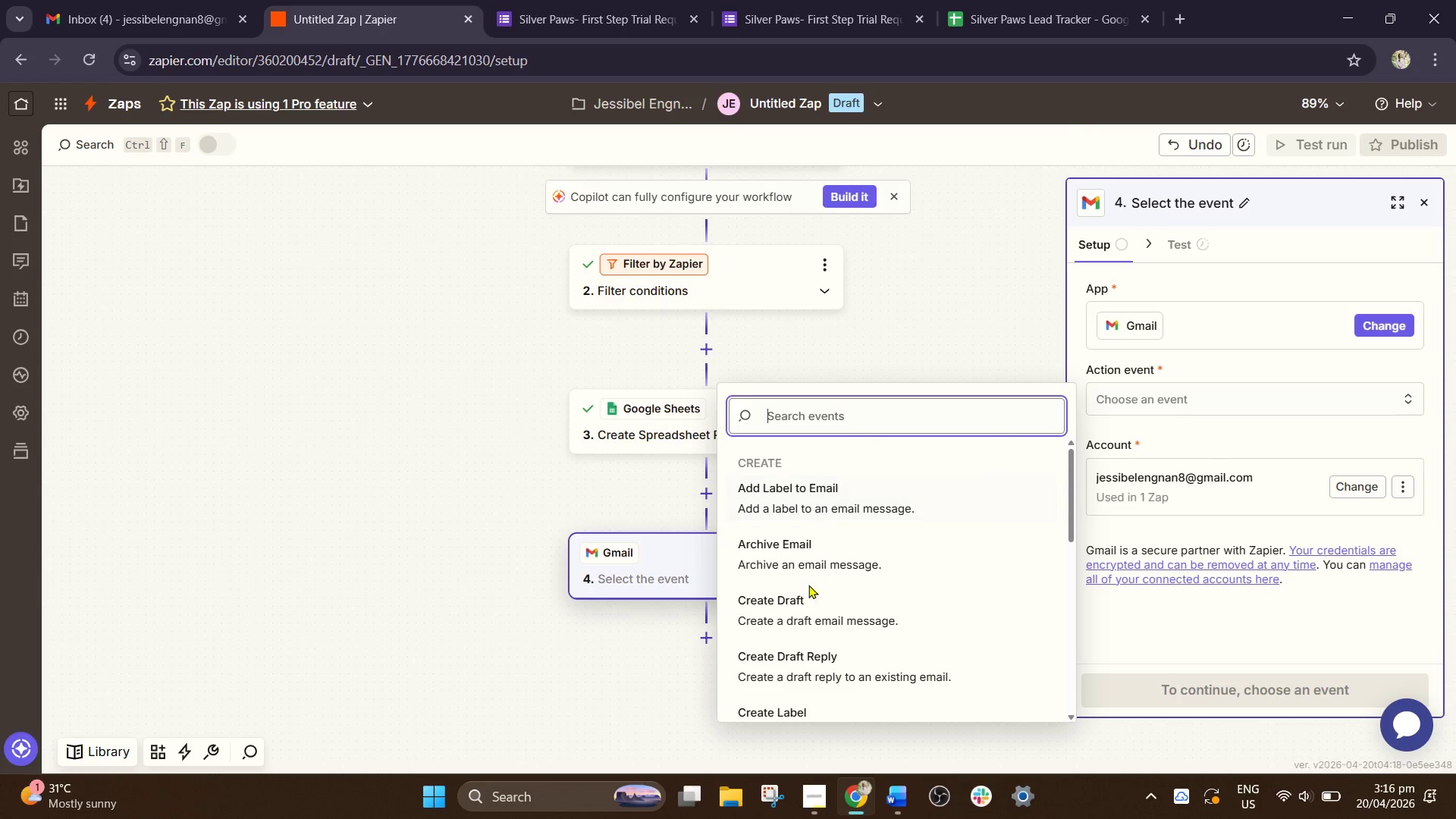 
scroll: coordinate [807, 617], scroll_direction: down, amount: 1.0
 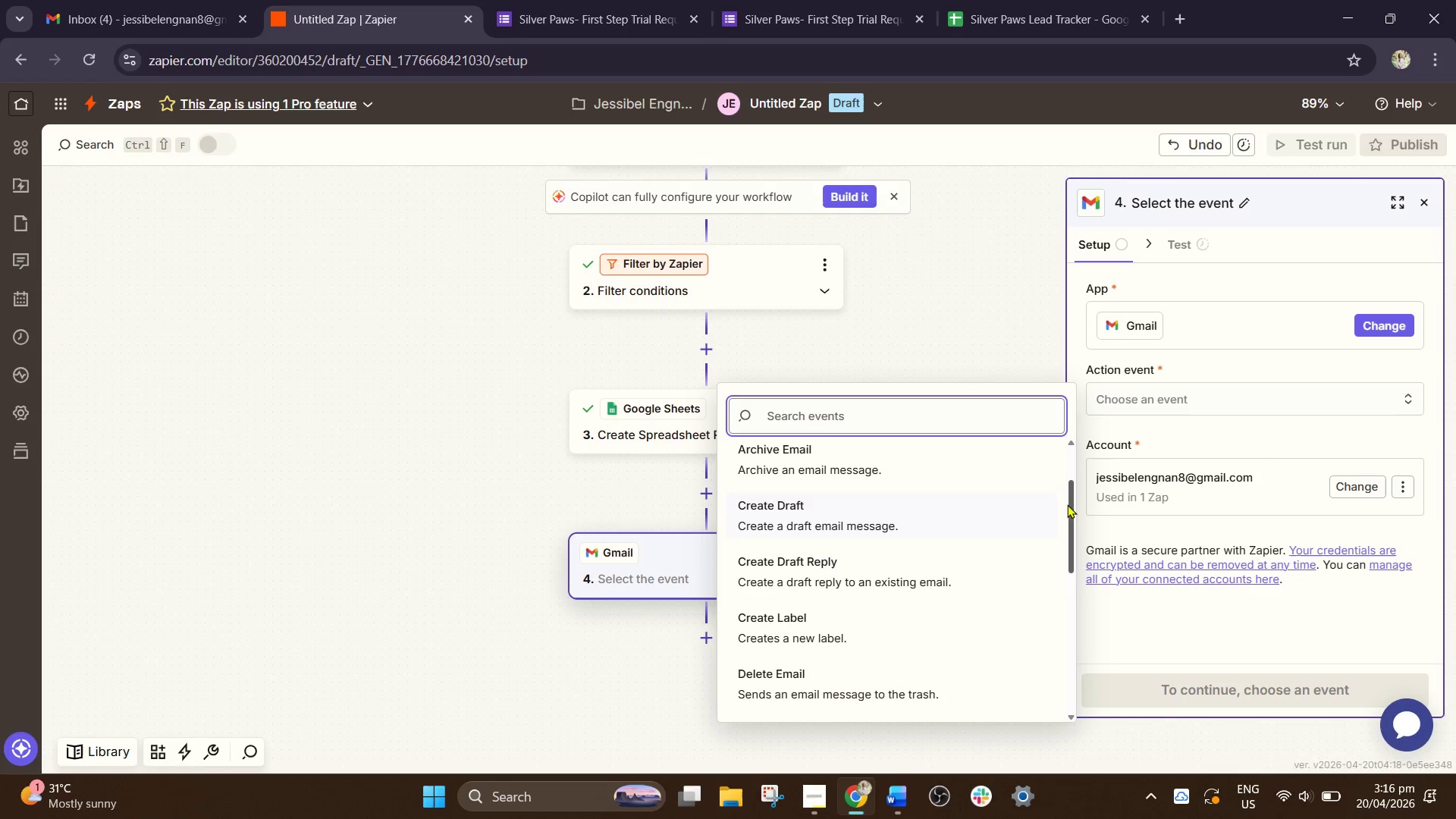 
left_click_drag(start_coordinate=[1067, 504], to_coordinate=[1086, 632])
 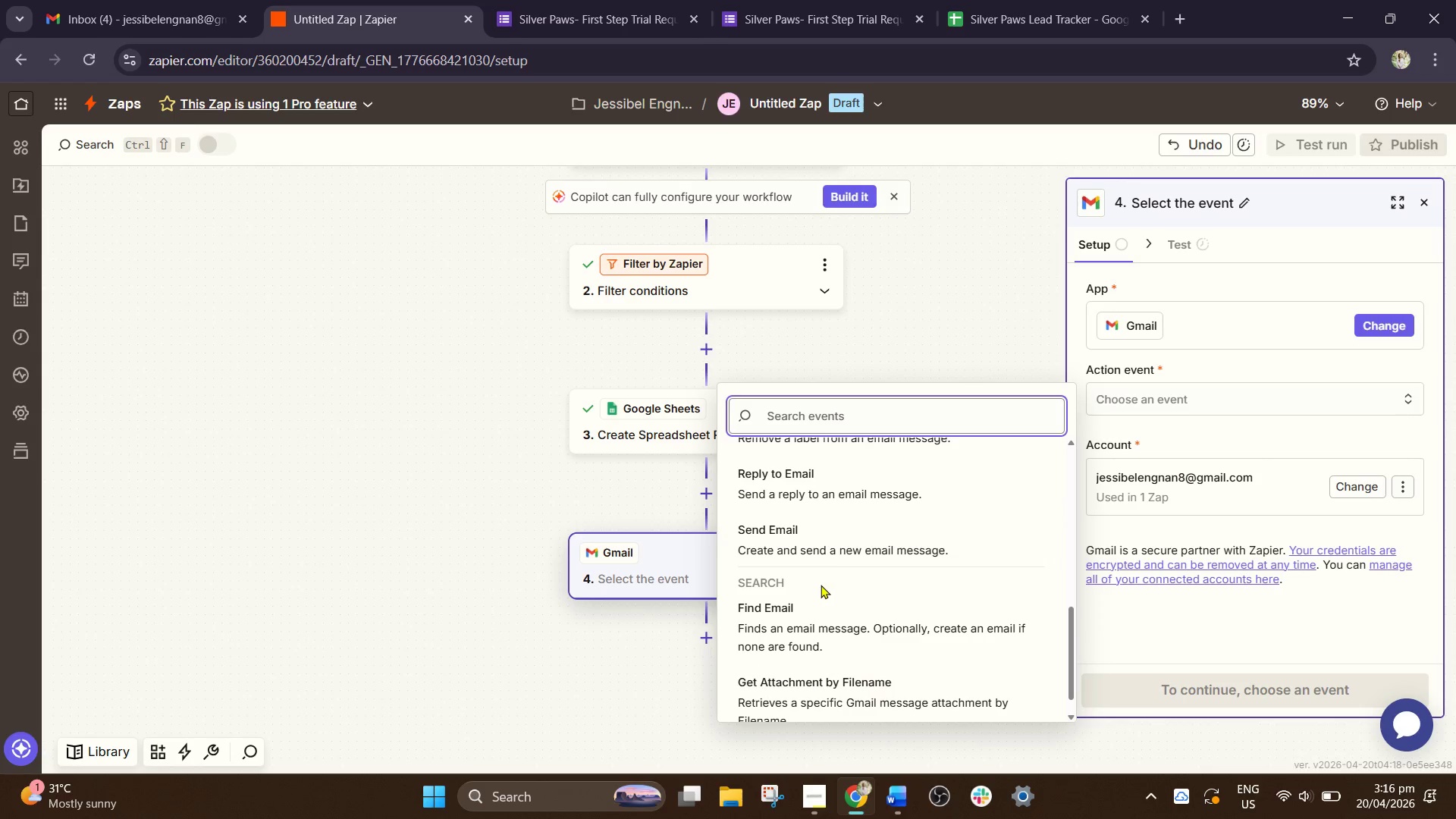 
left_click([839, 551])
 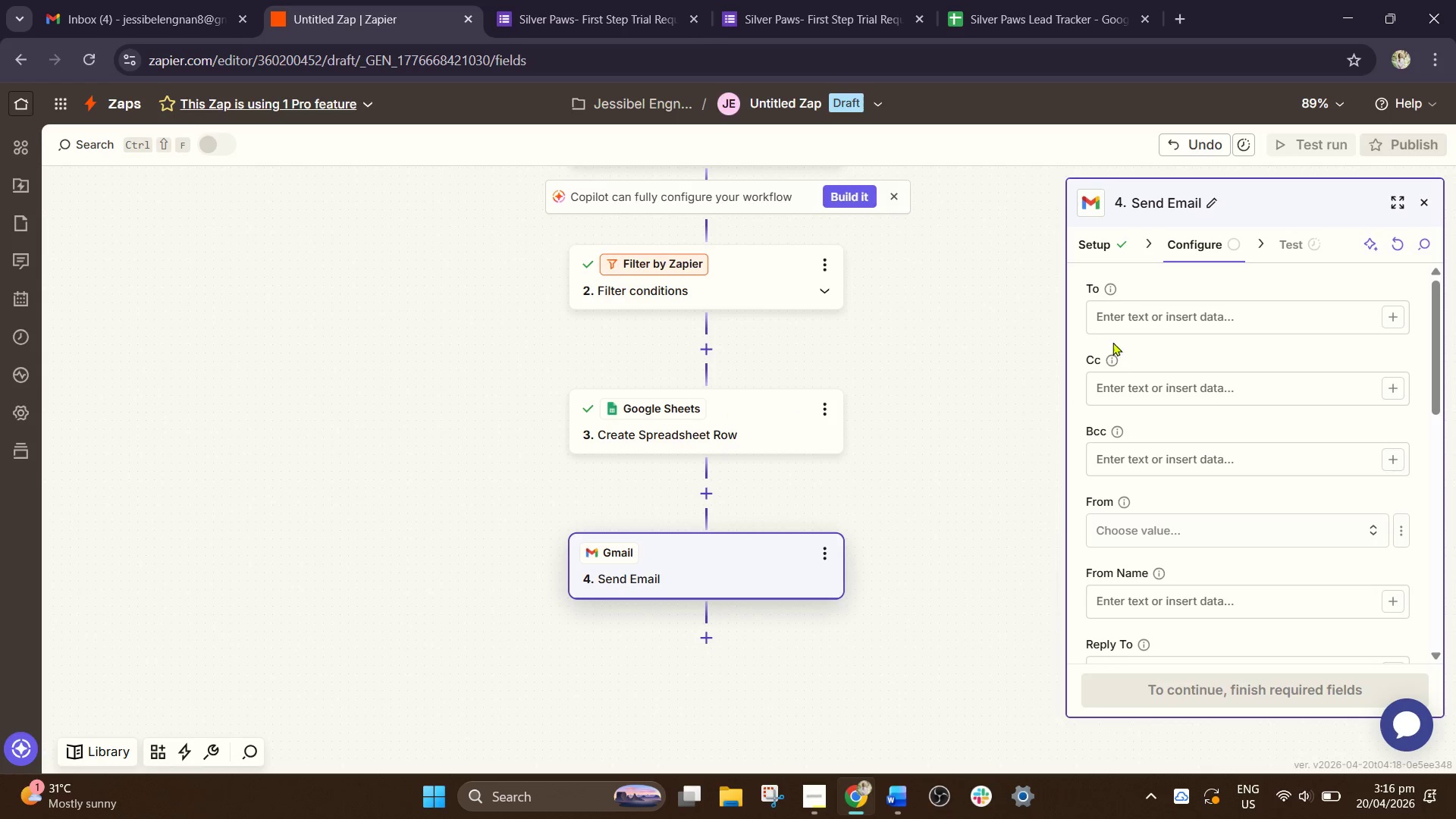 
wait(5.36)
 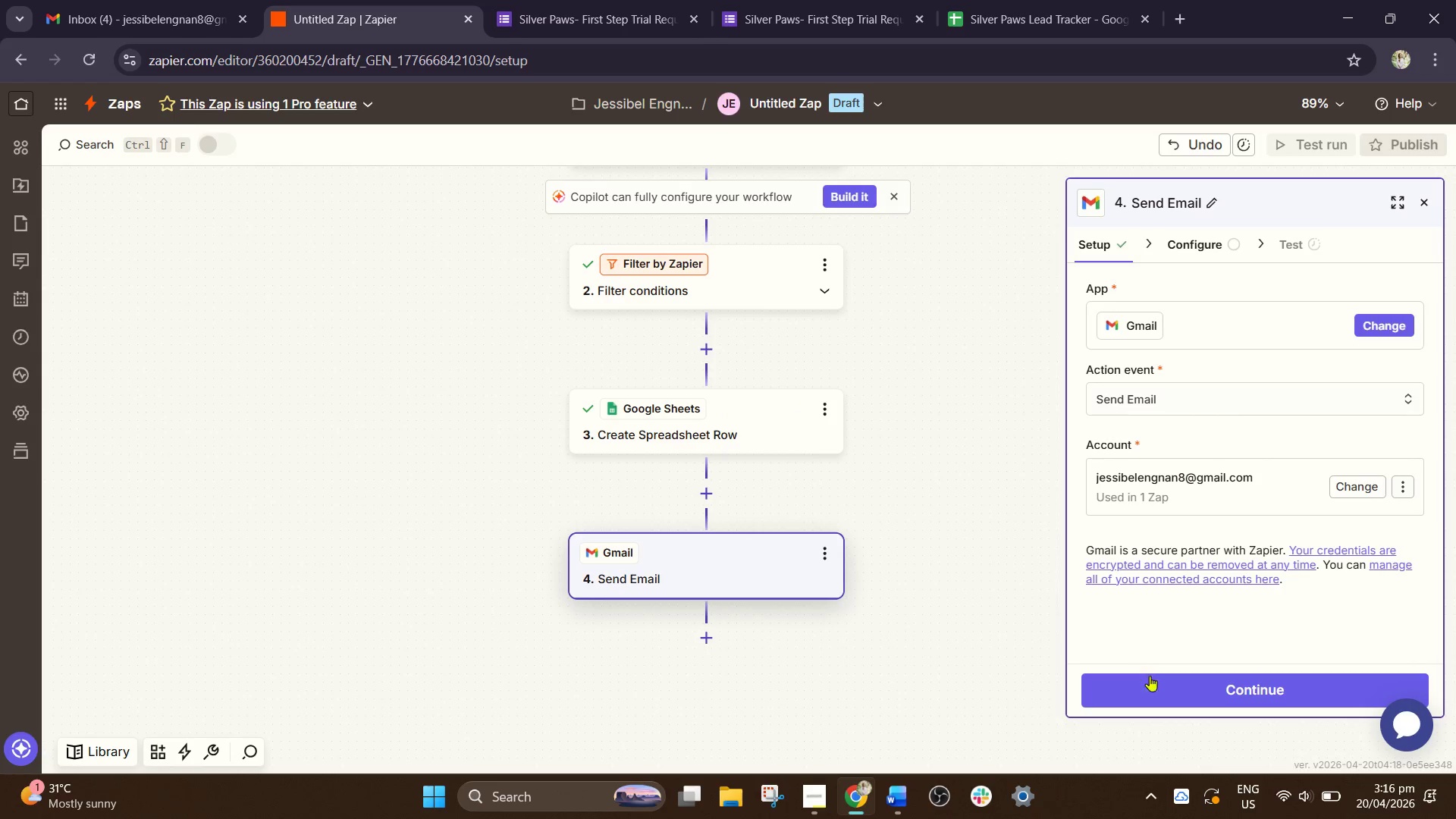 
left_click([1193, 329])
 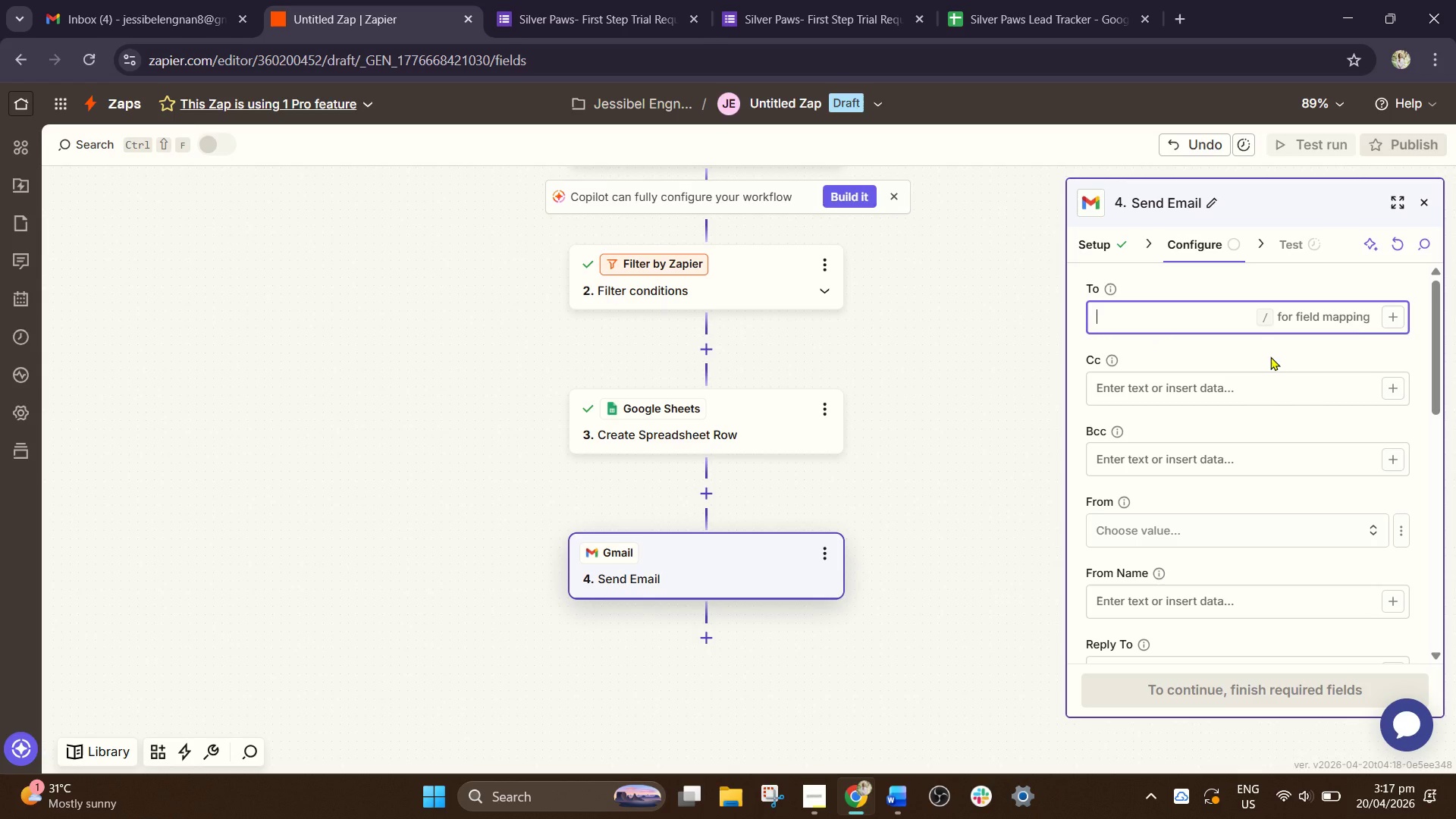 
left_click([1392, 321])
 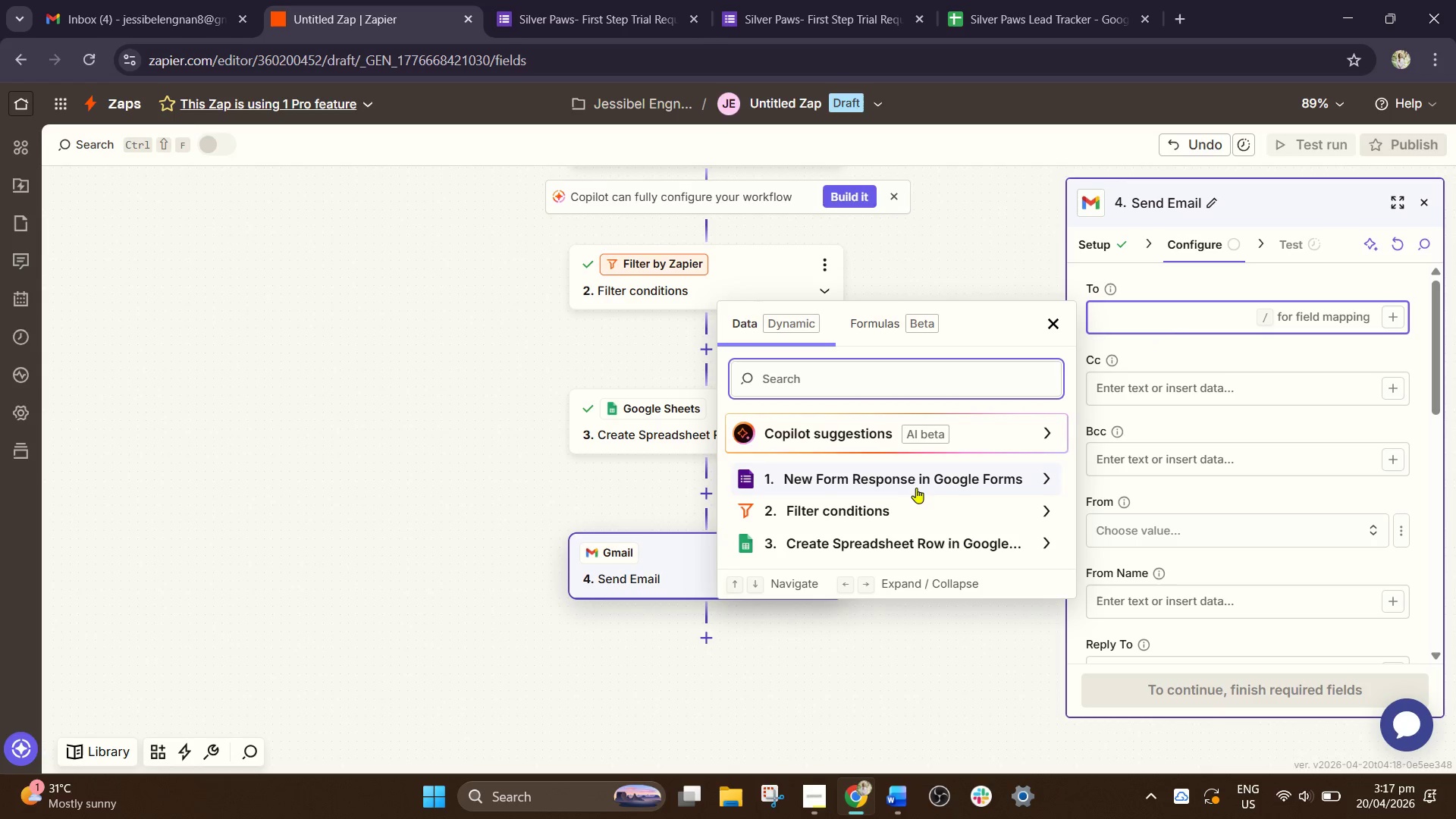 
left_click([911, 488])
 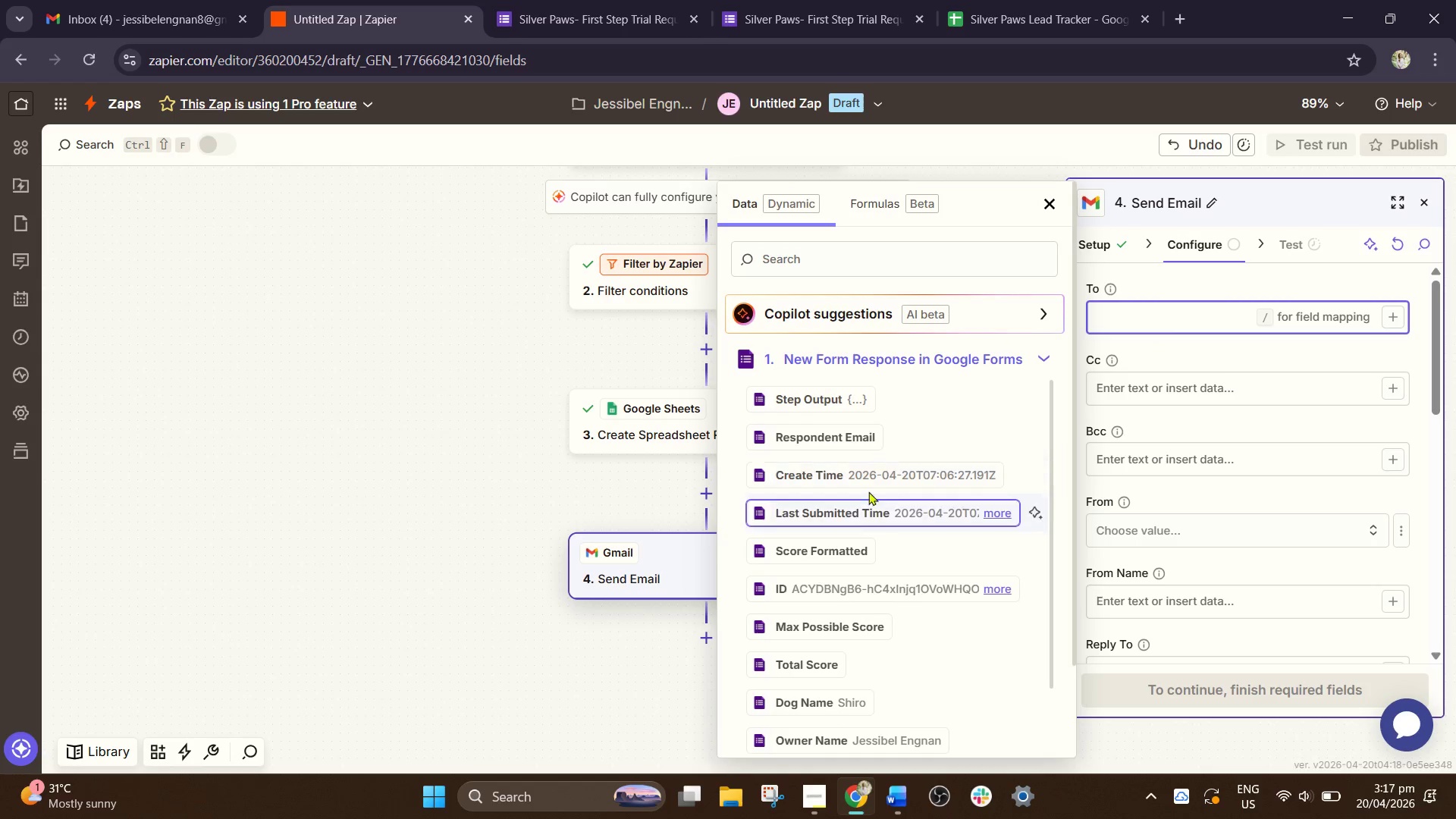 
scroll: coordinate [862, 501], scroll_direction: down, amount: 2.0
 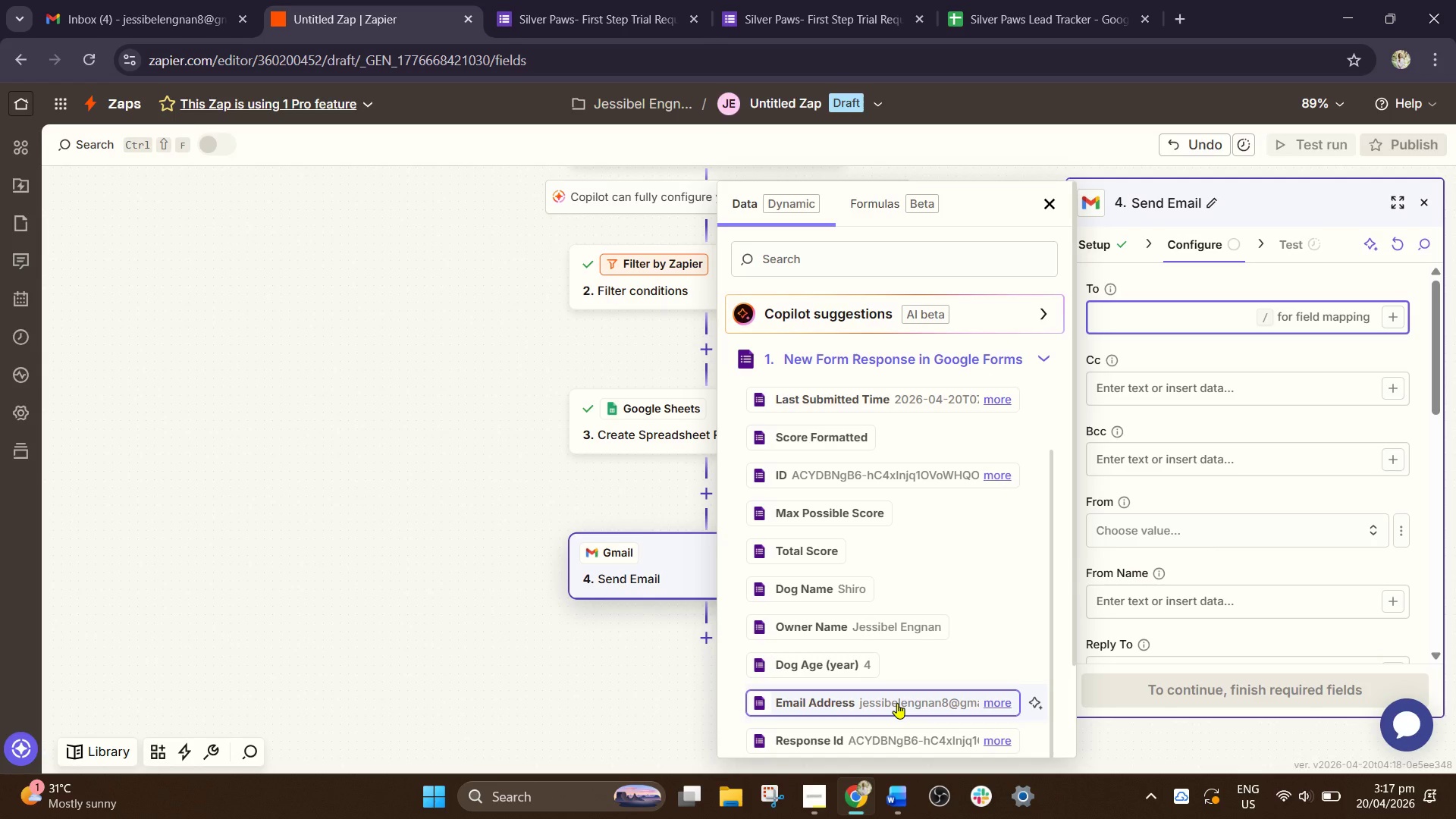 
left_click([897, 703])
 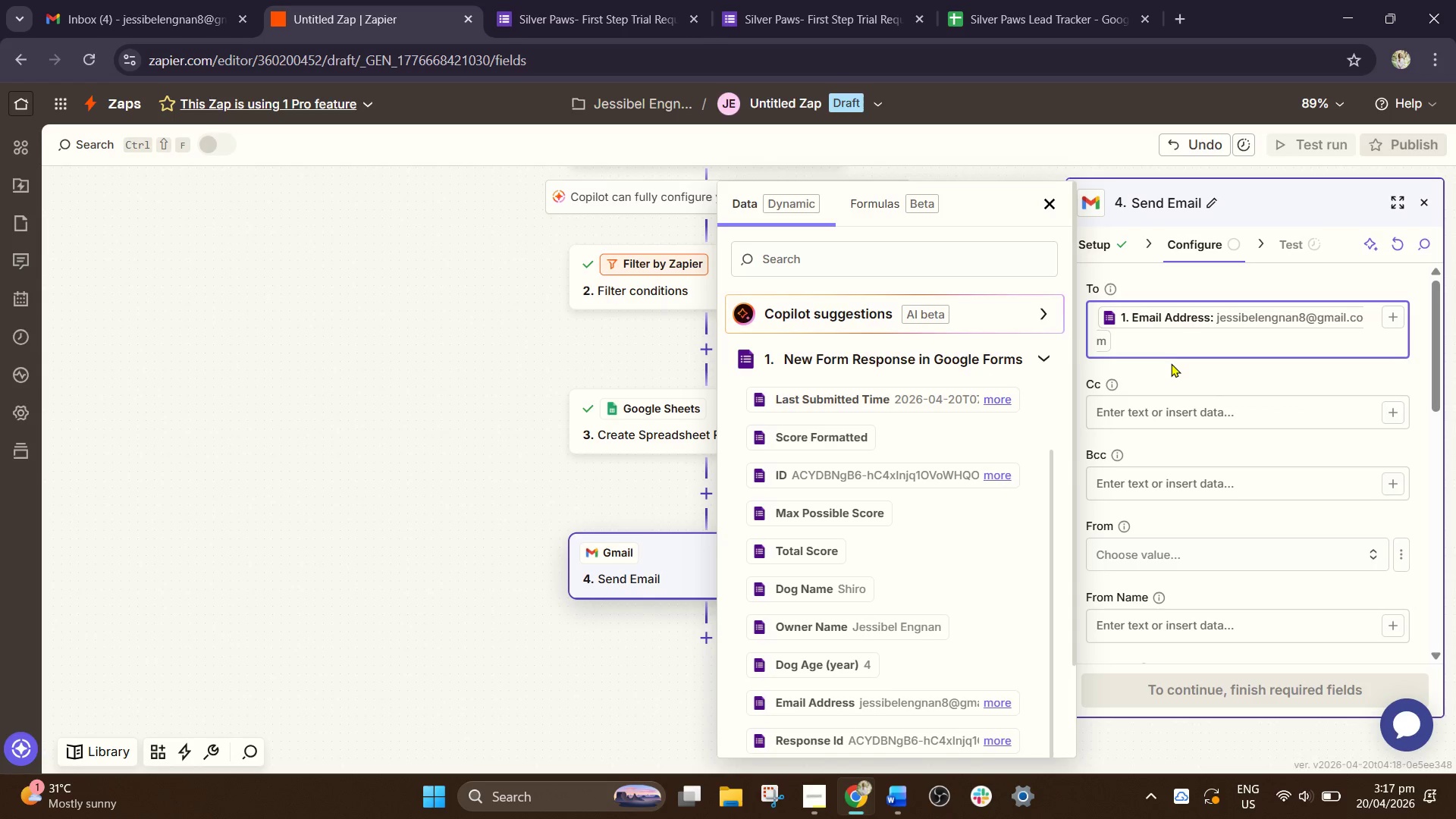 
left_click([1168, 373])
 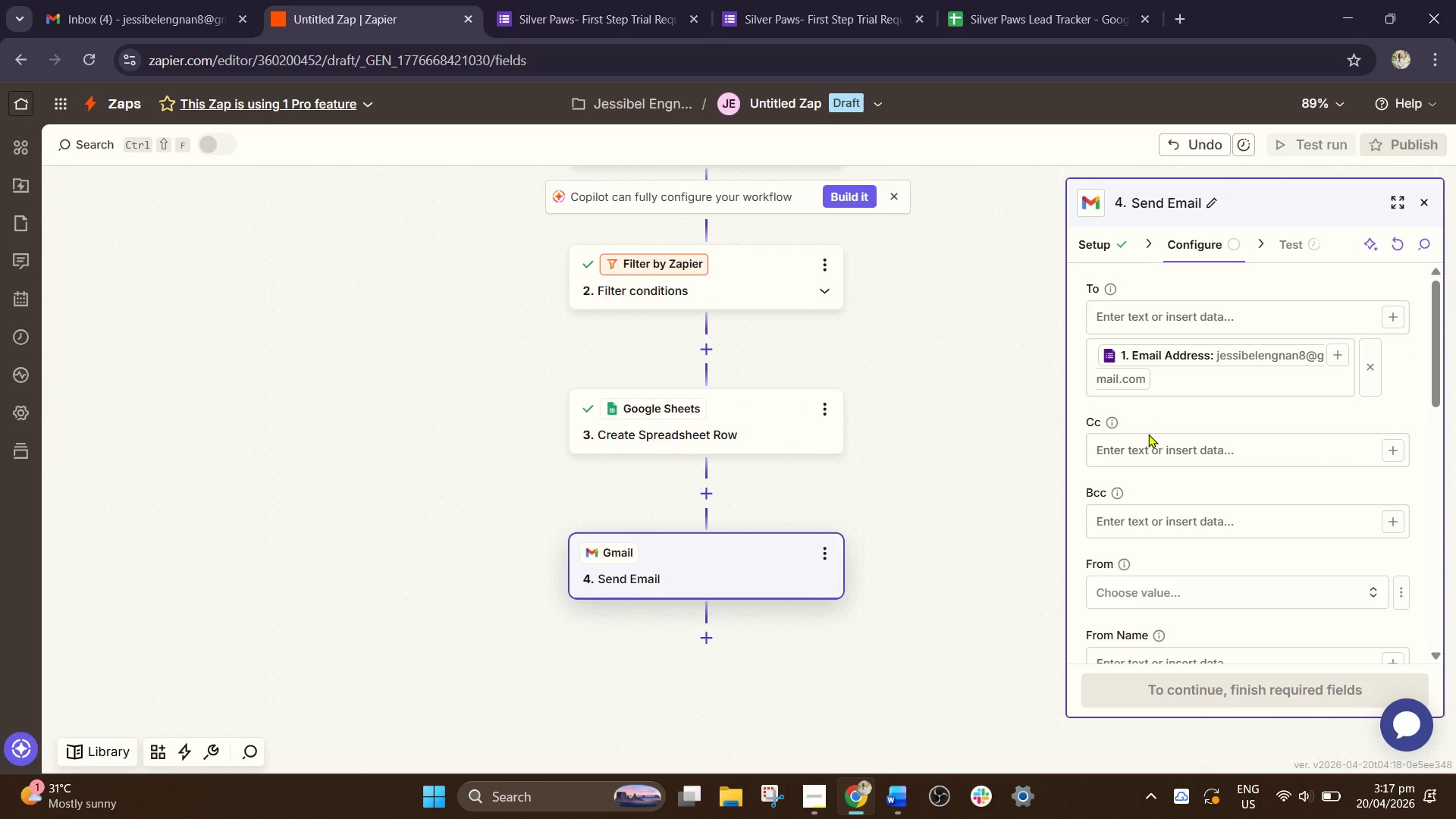 
scroll: coordinate [1148, 442], scroll_direction: down, amount: 3.0
 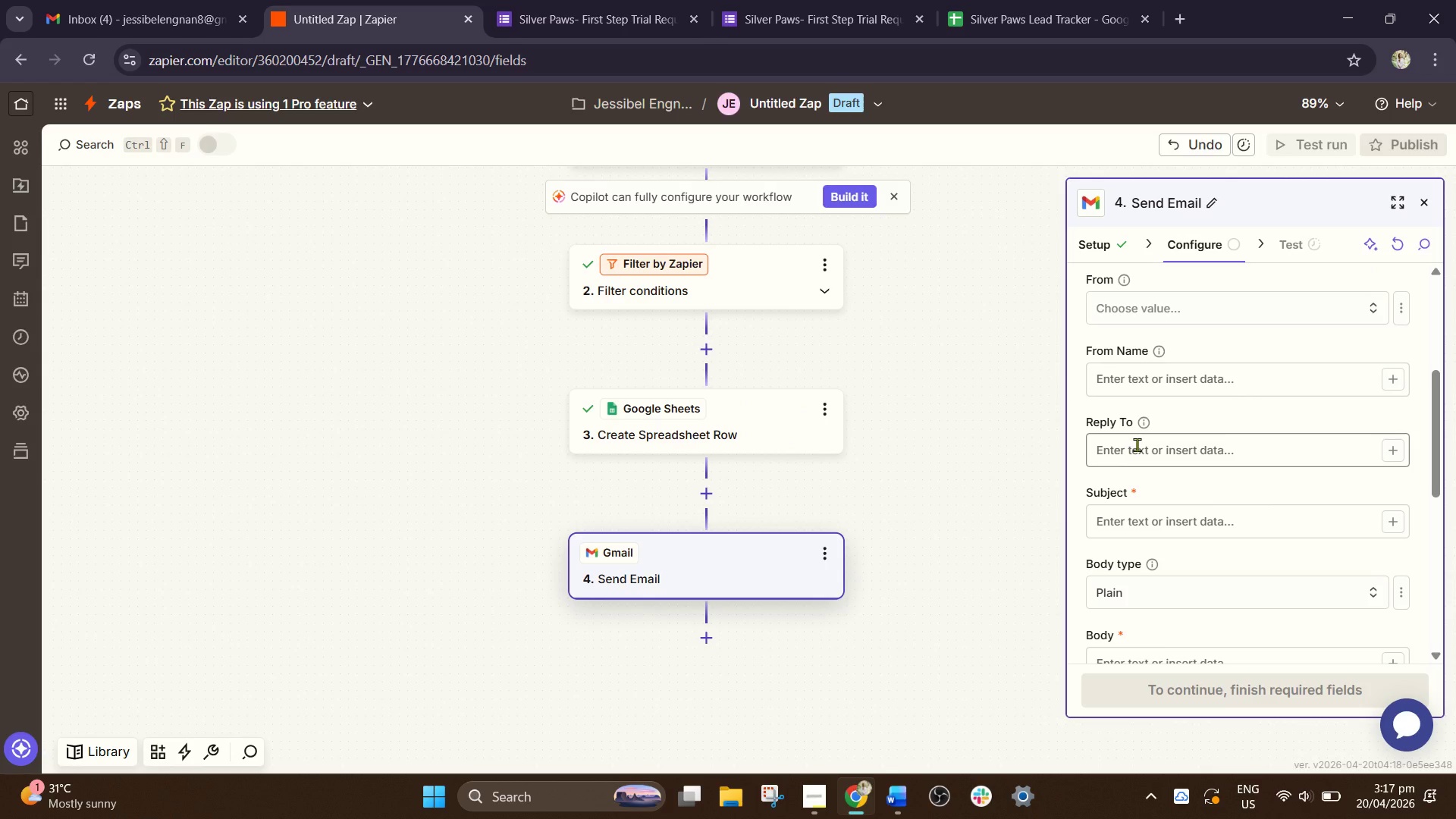 
wait(8.69)
 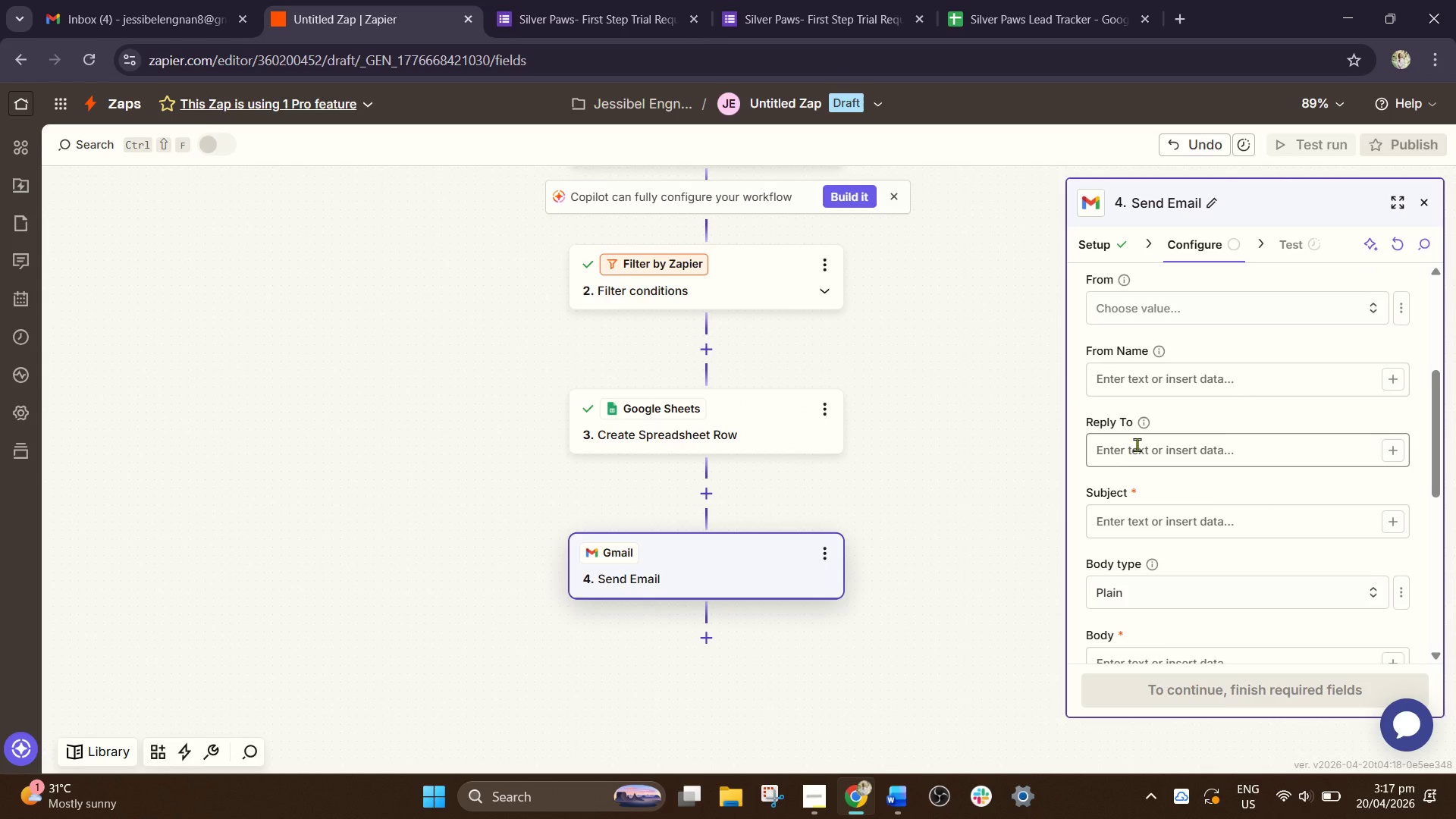 
left_click([1131, 511])
 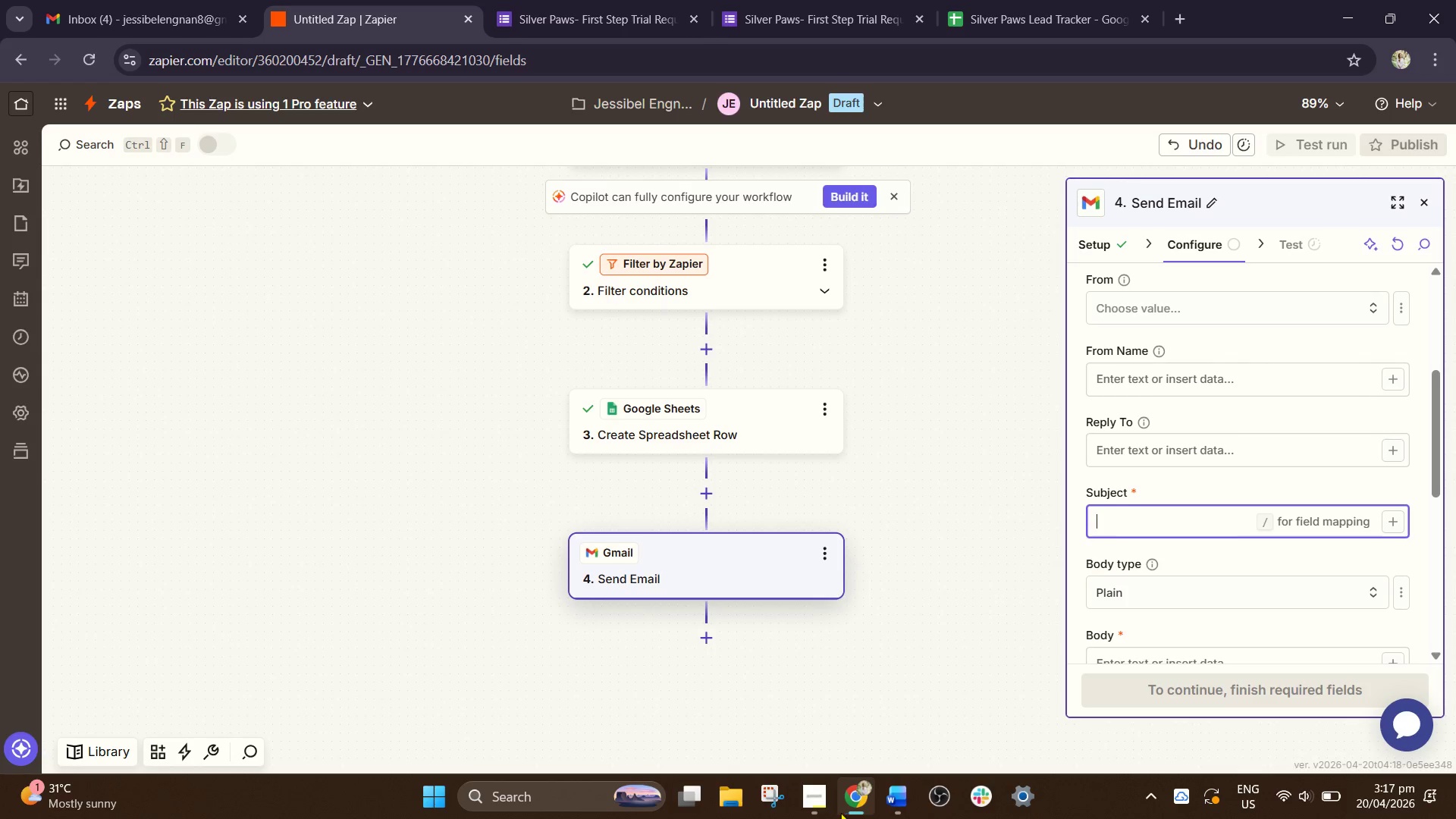 
left_click([811, 805])